 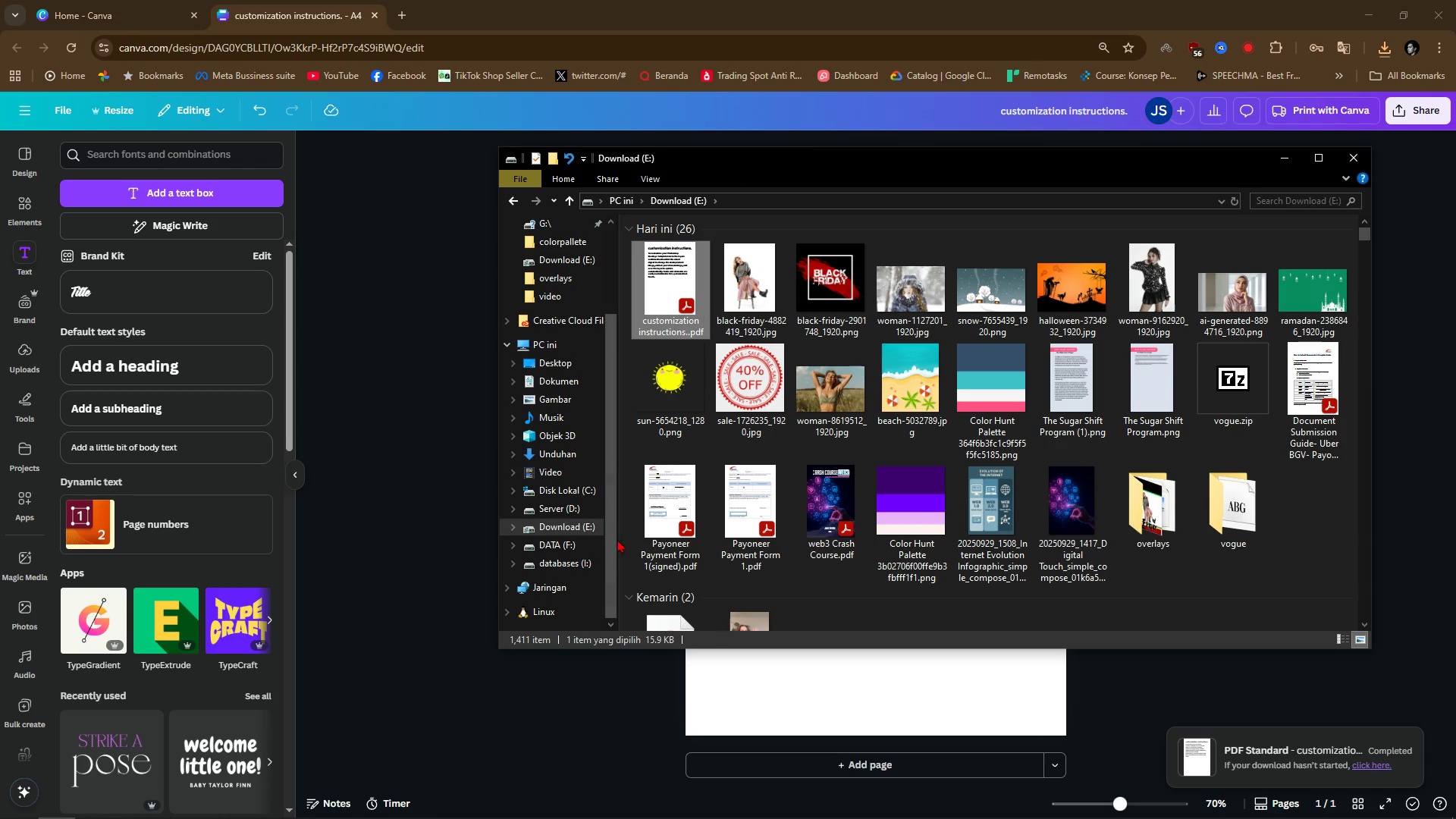 
double_click([1153, 545])
 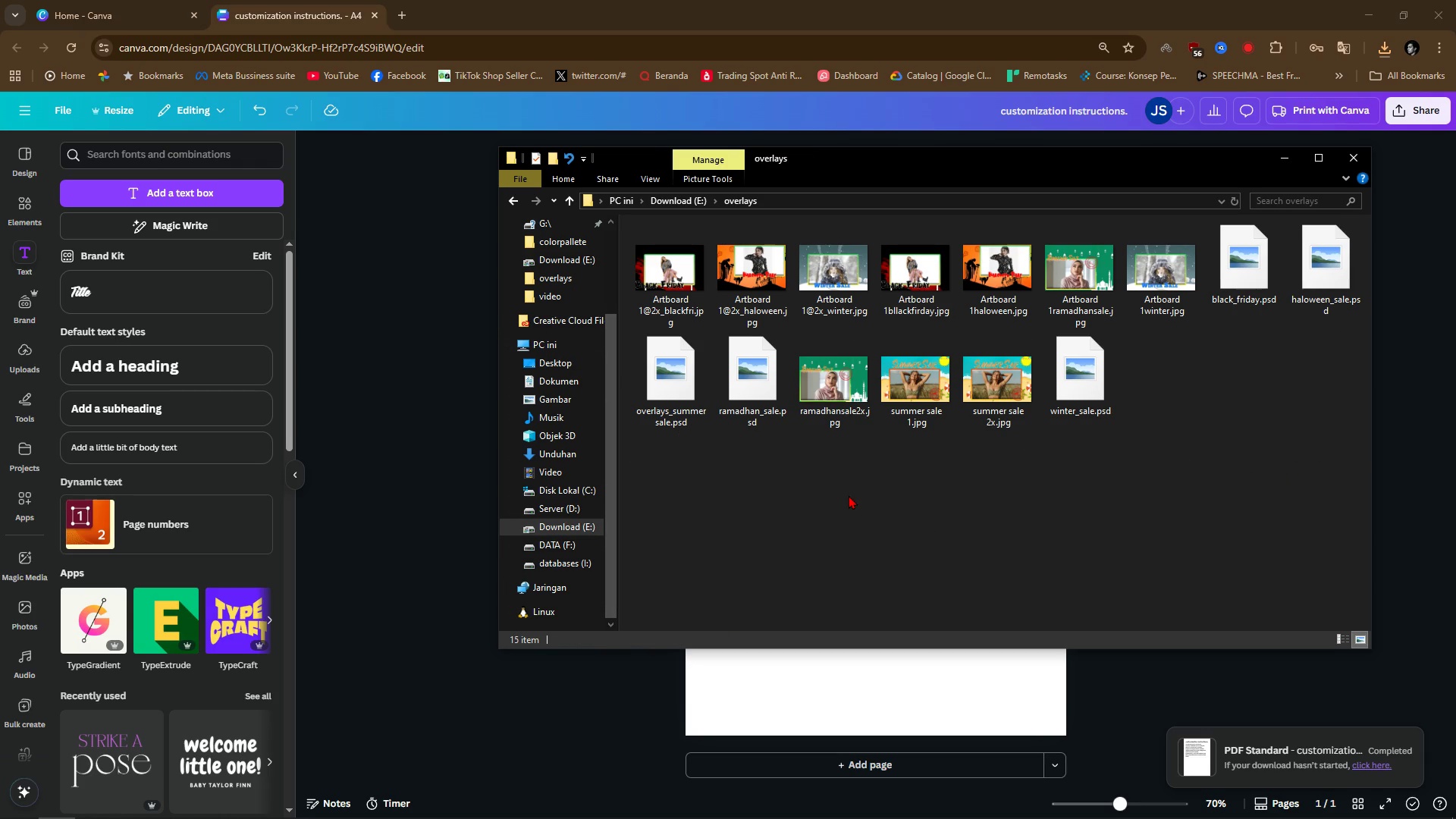 
triple_click([849, 495])
 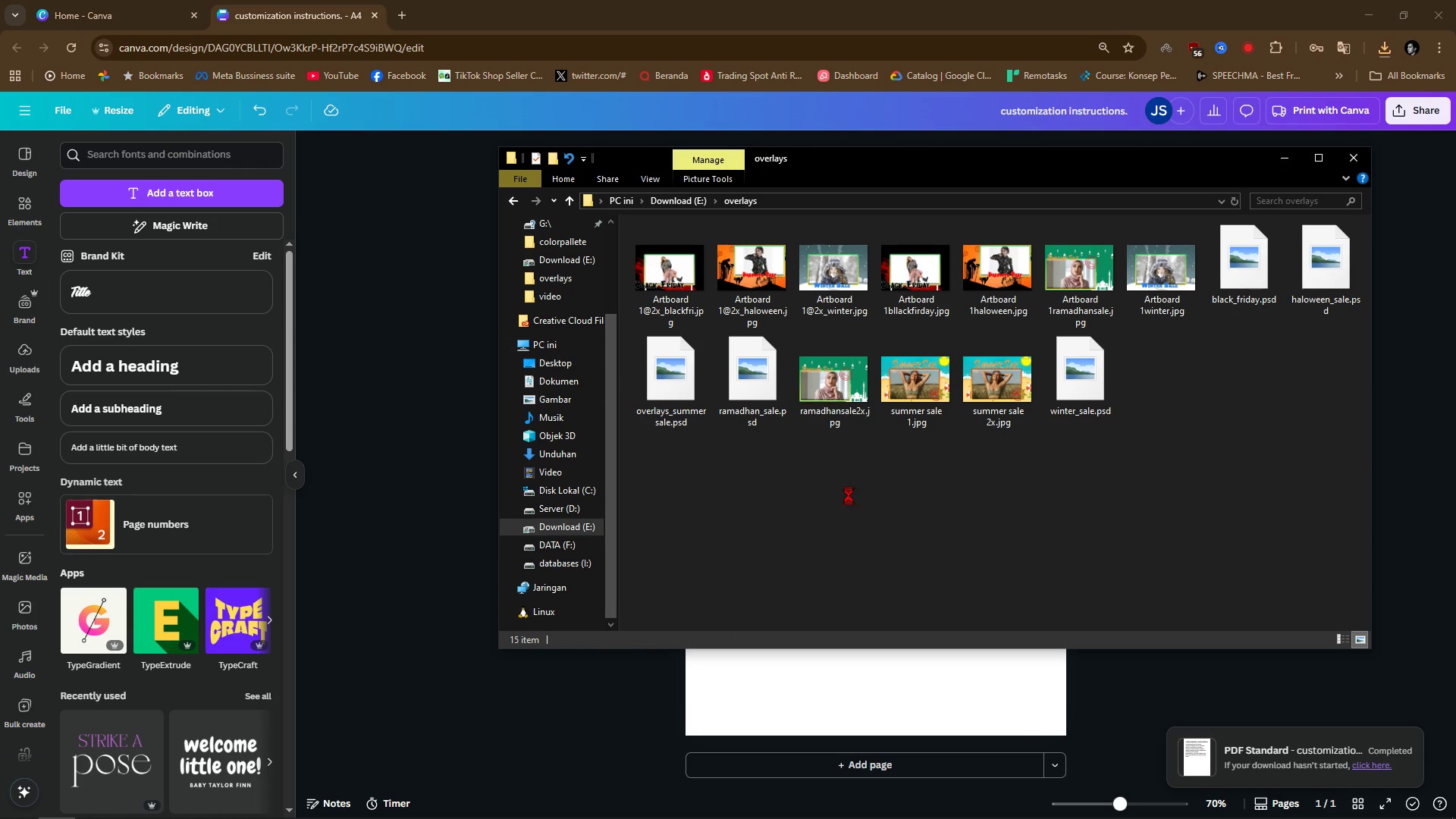 
key(Control+ControlLeft)
 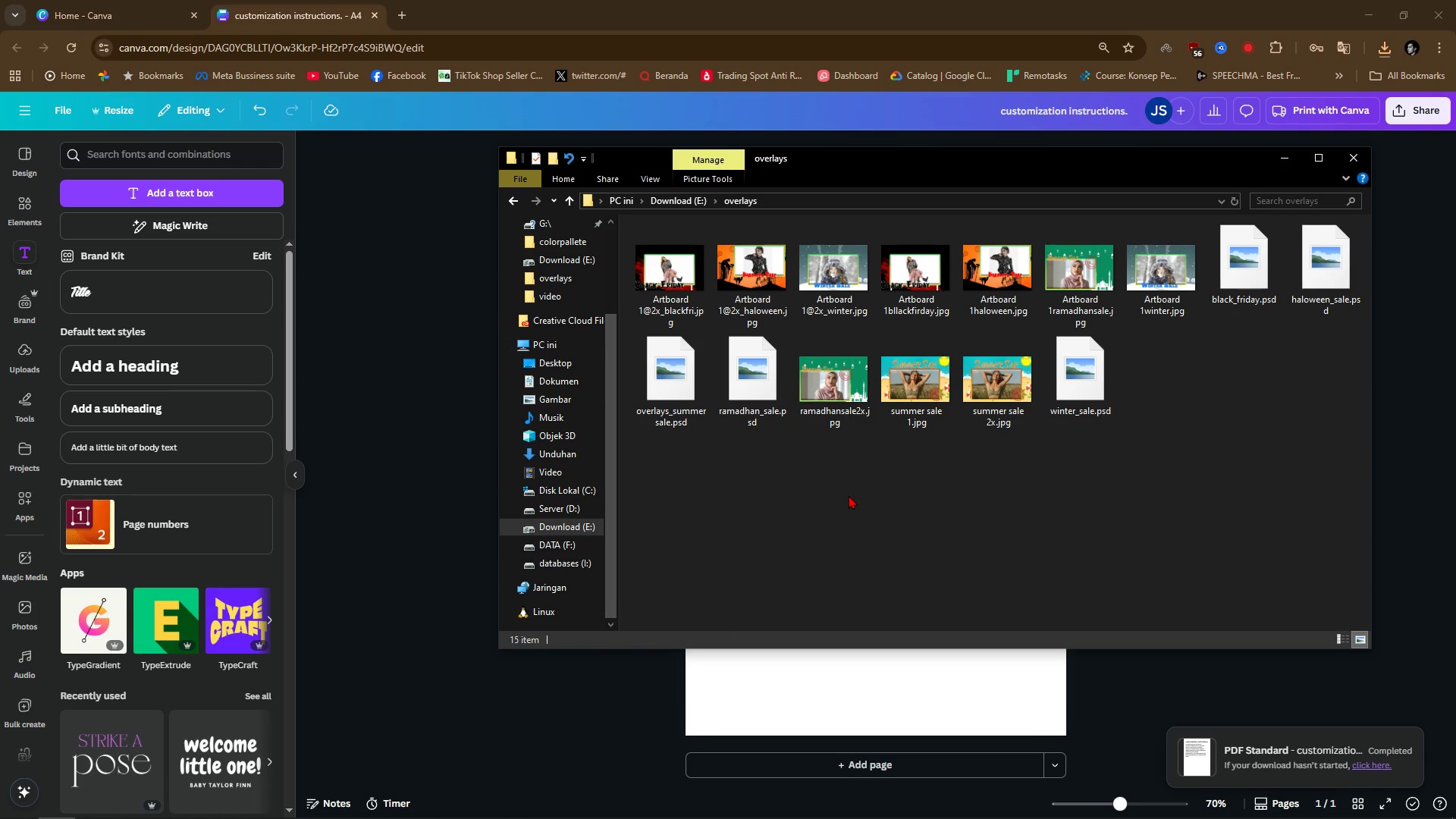 
key(Control+V)
 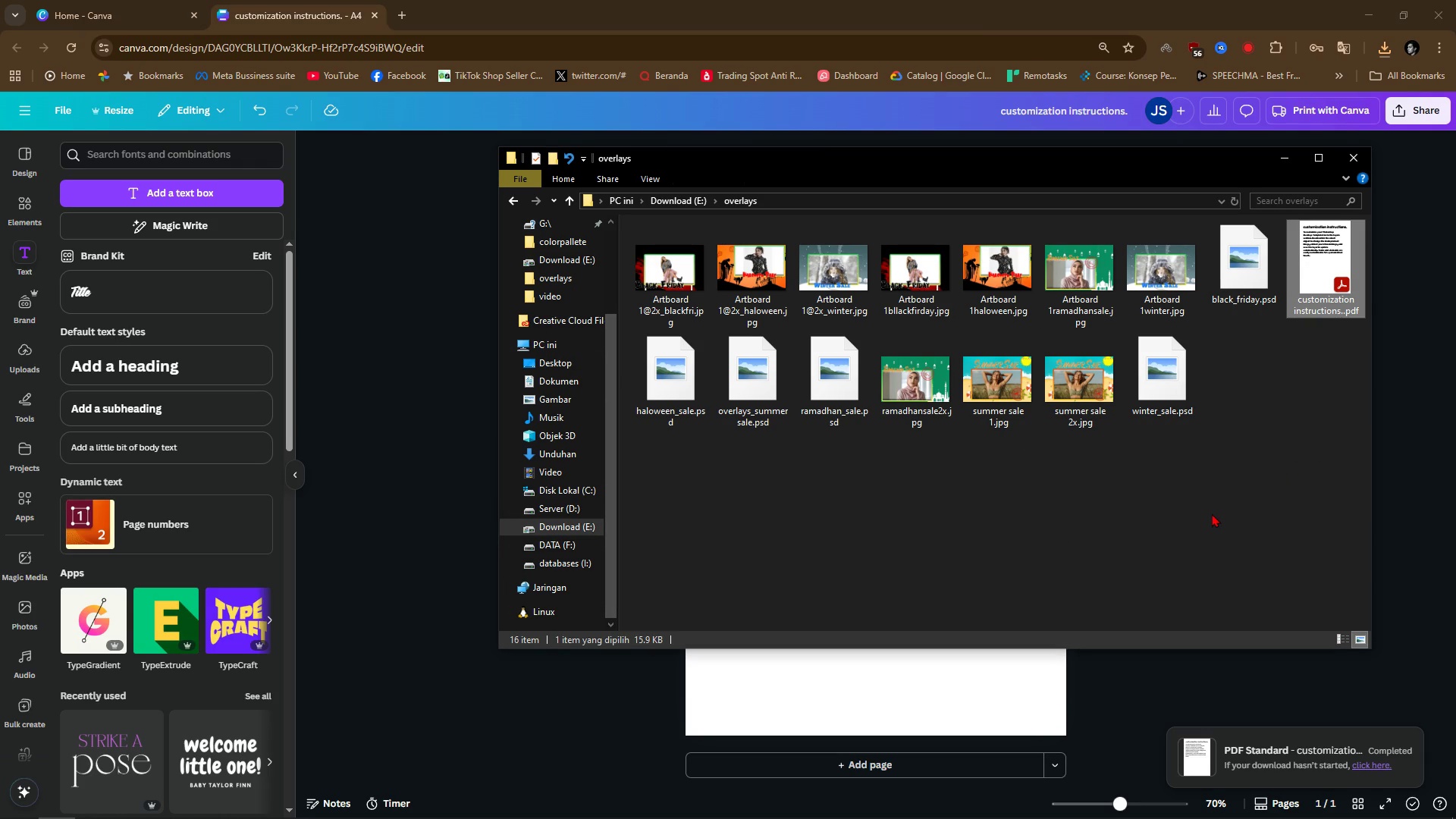 
left_click([1212, 513])
 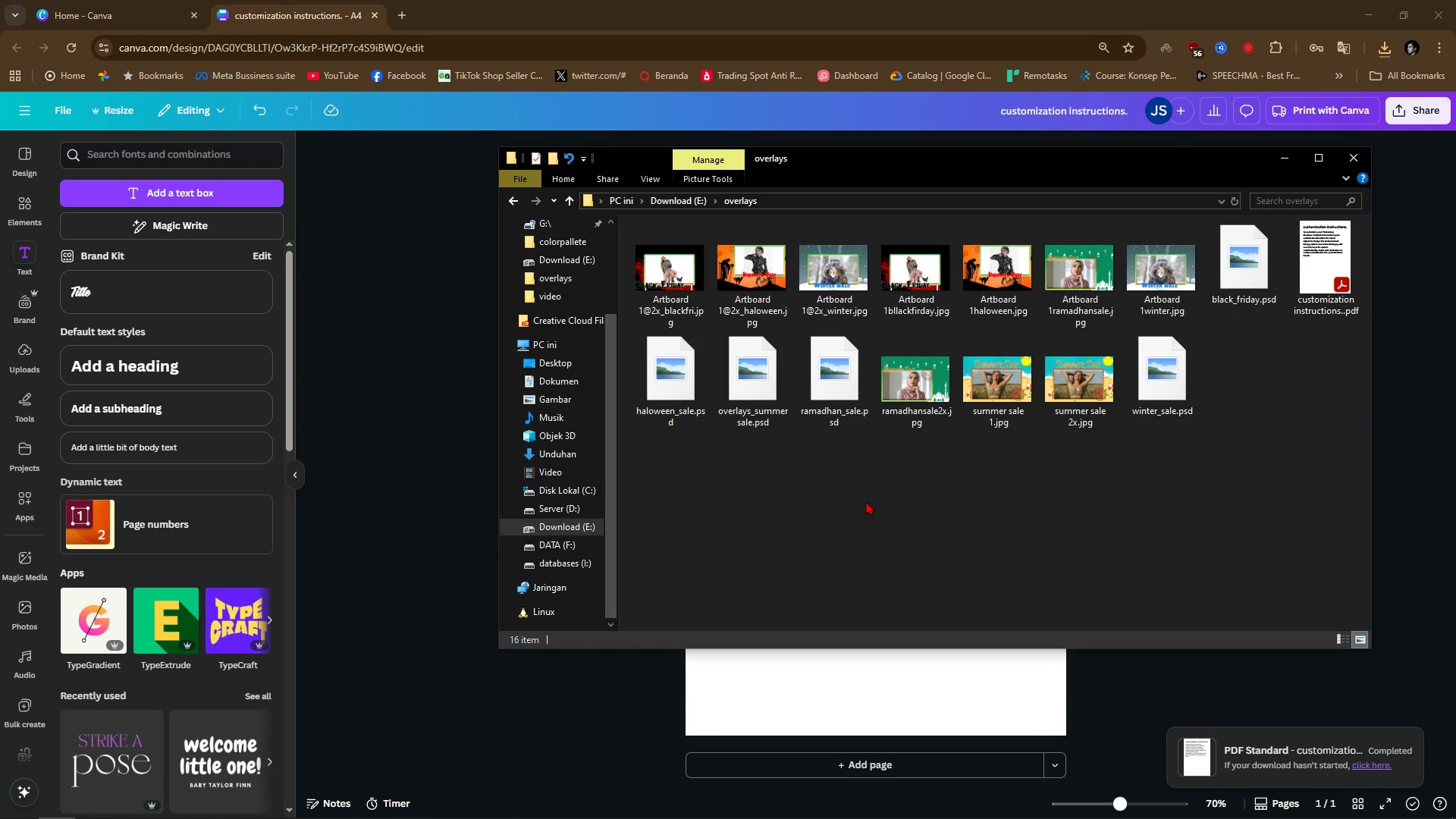 
right_click([846, 504])
 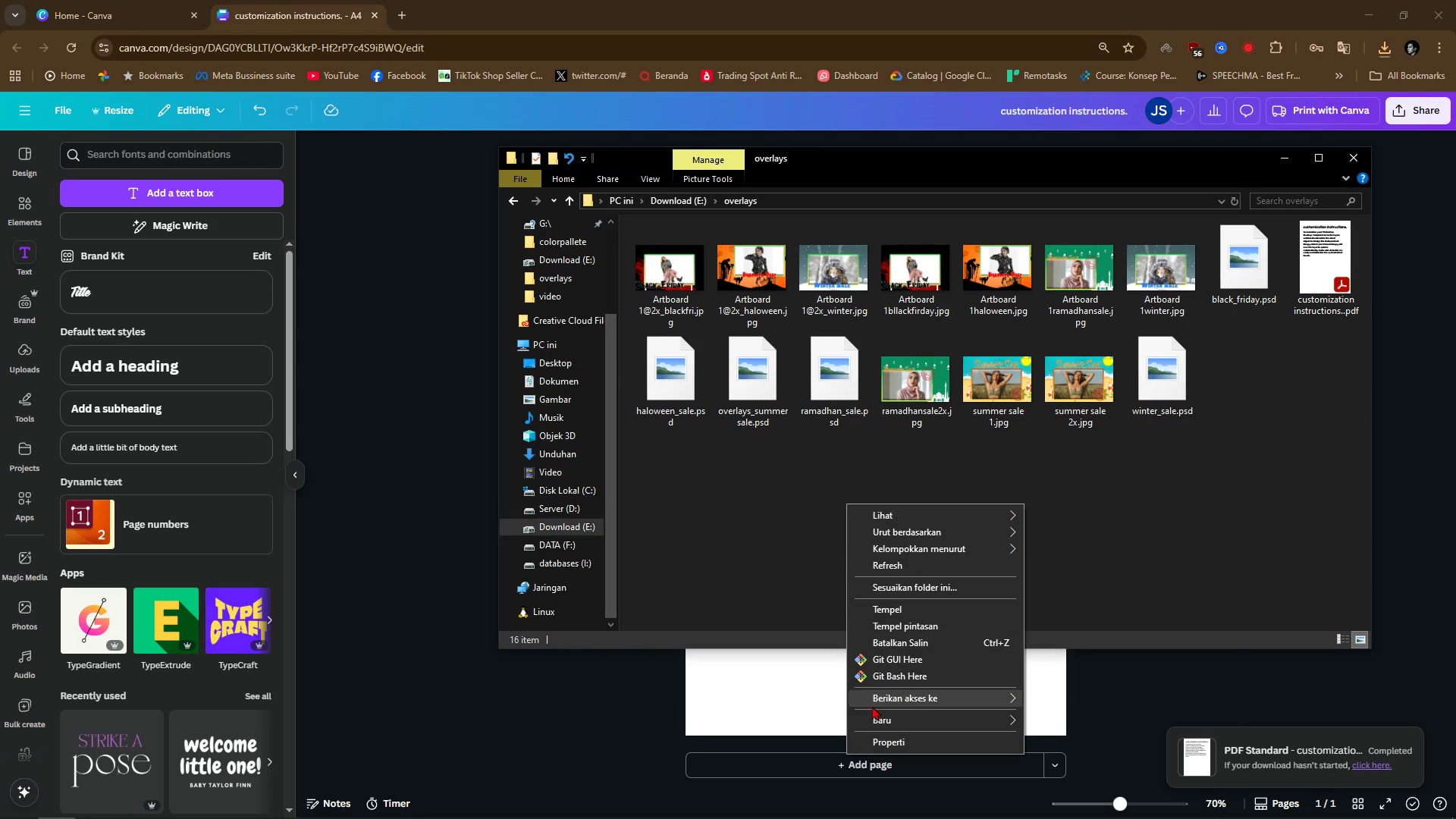 
left_click([877, 712])
 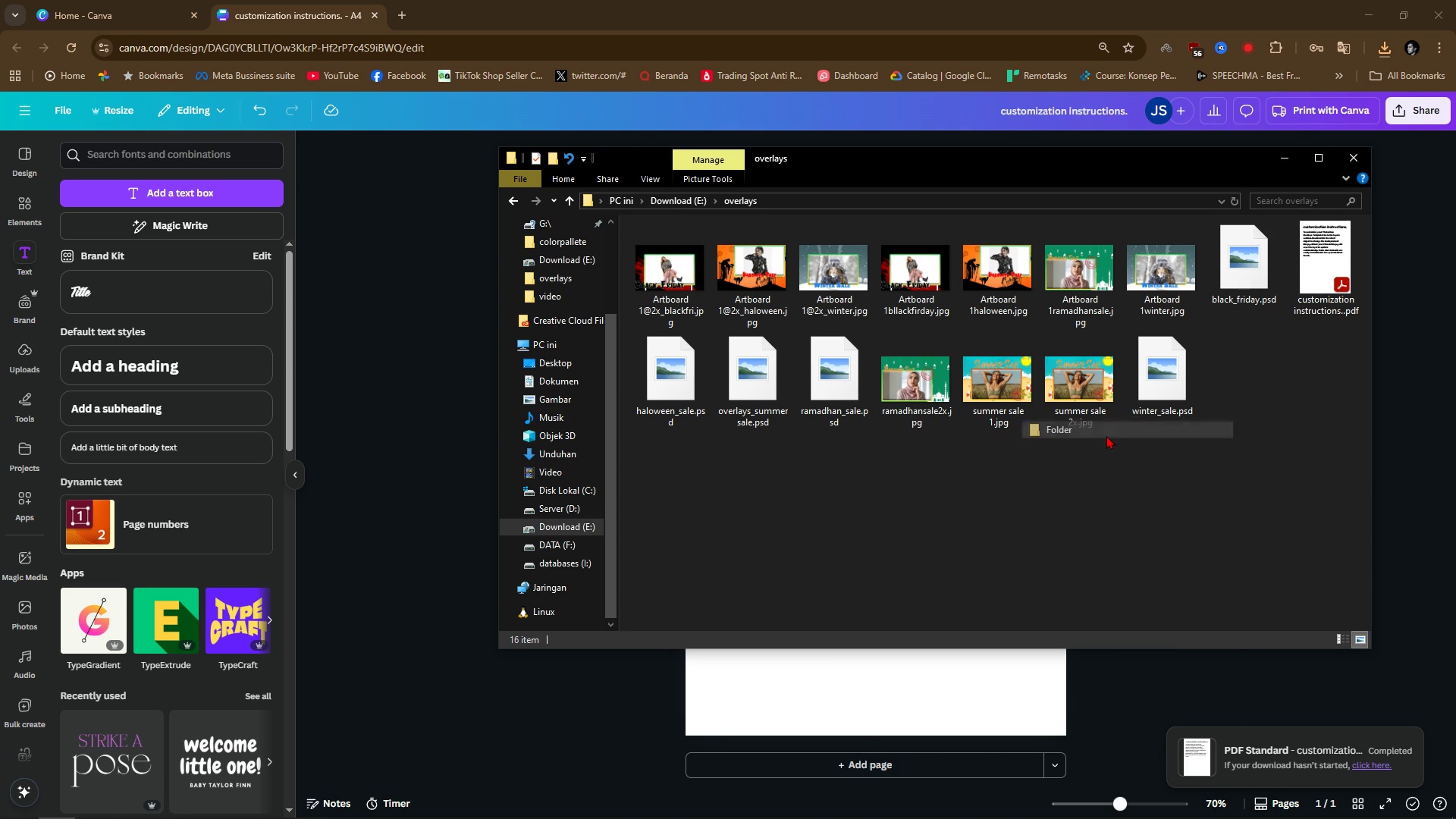 
left_click([1106, 435])
 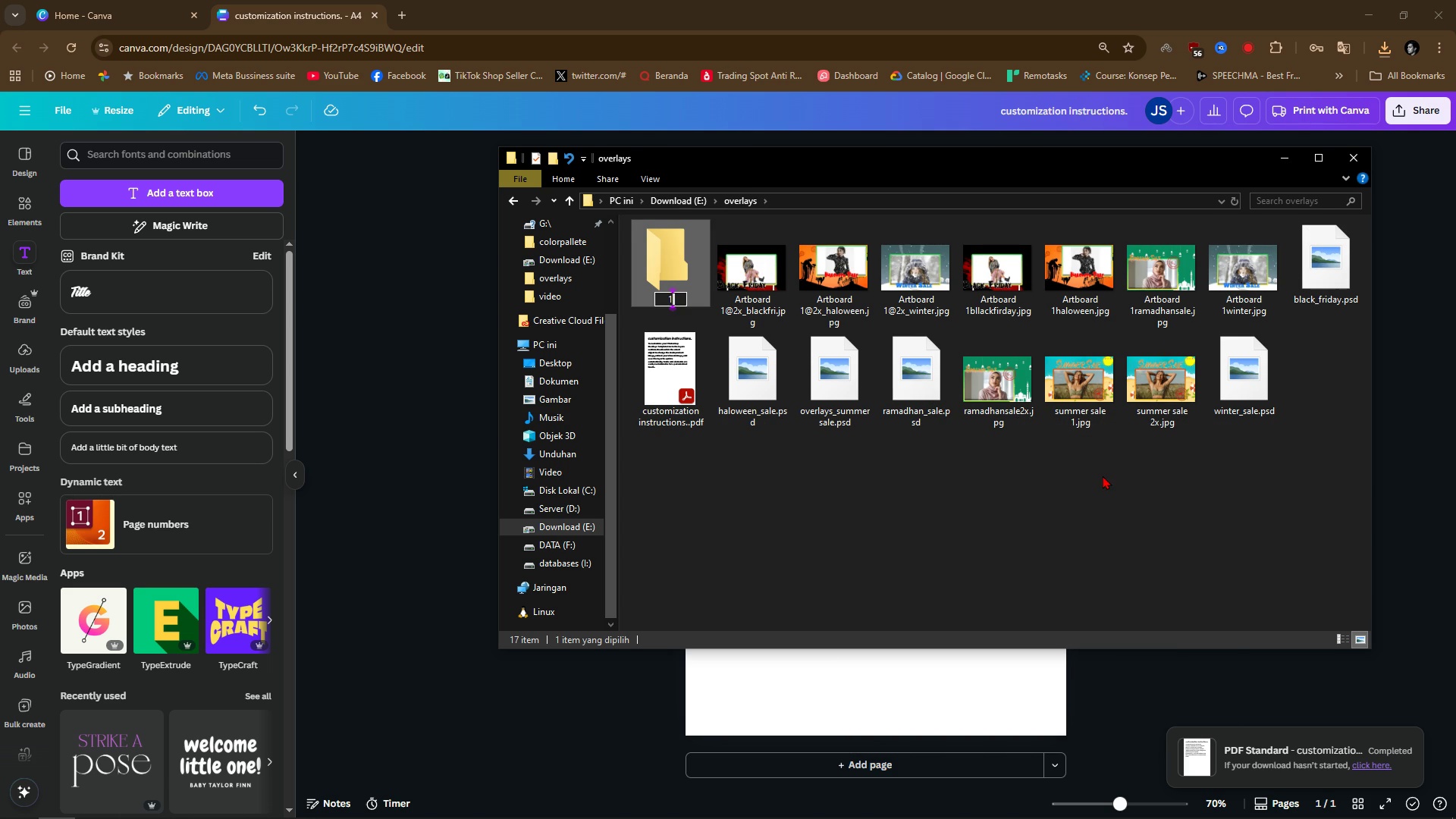 
type(1x)
 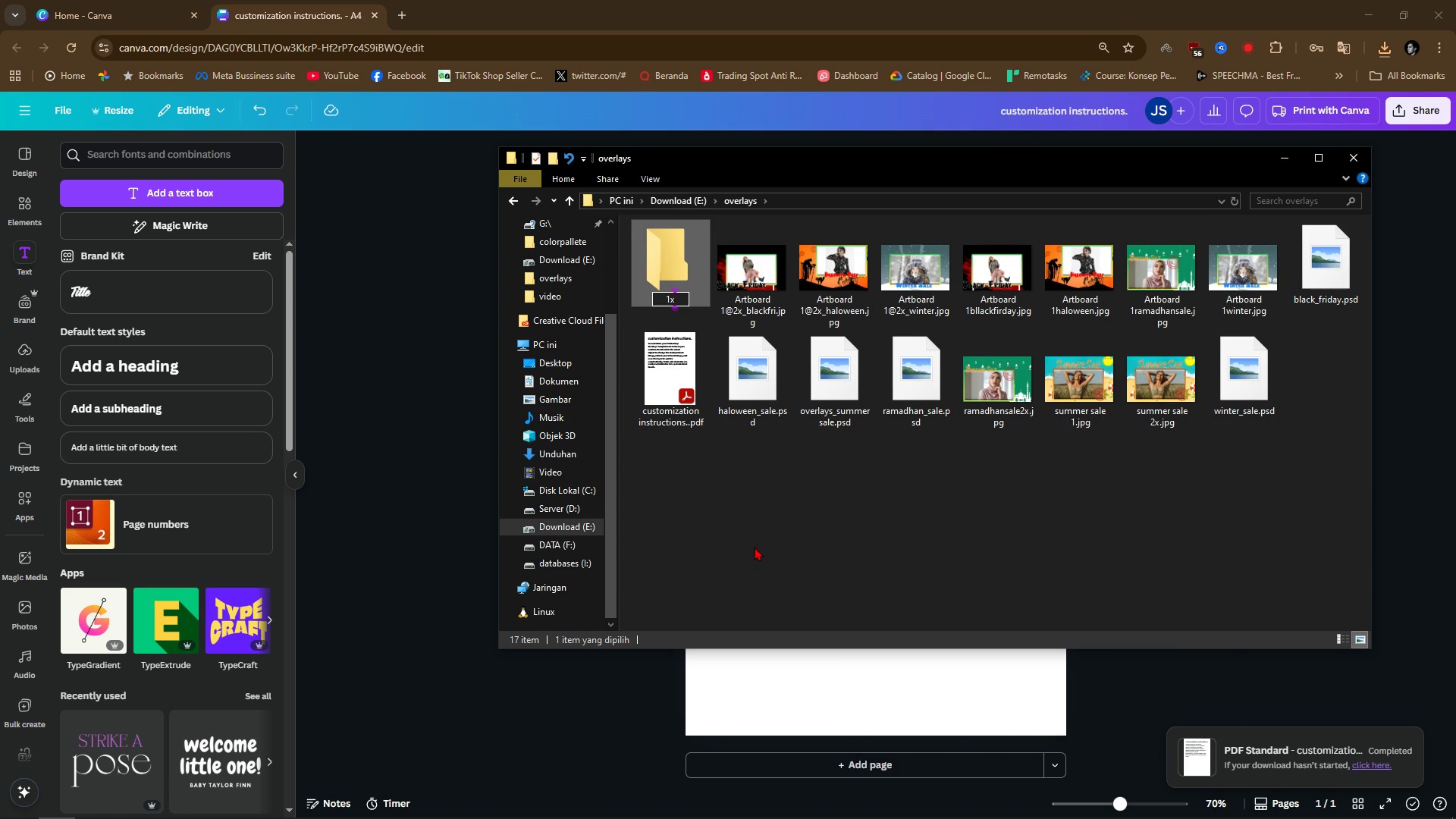 
left_click([755, 547])
 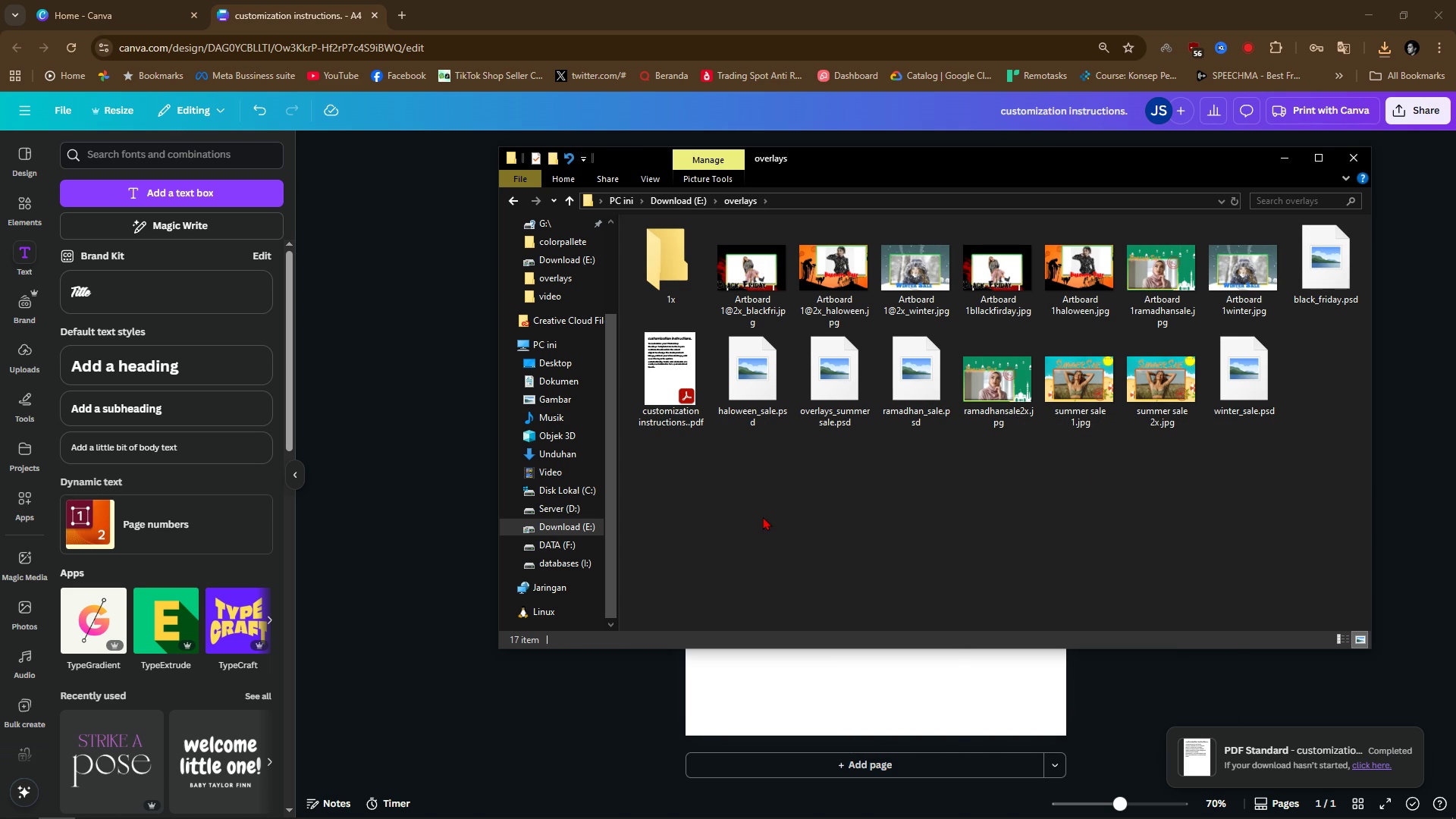 
right_click([763, 516])
 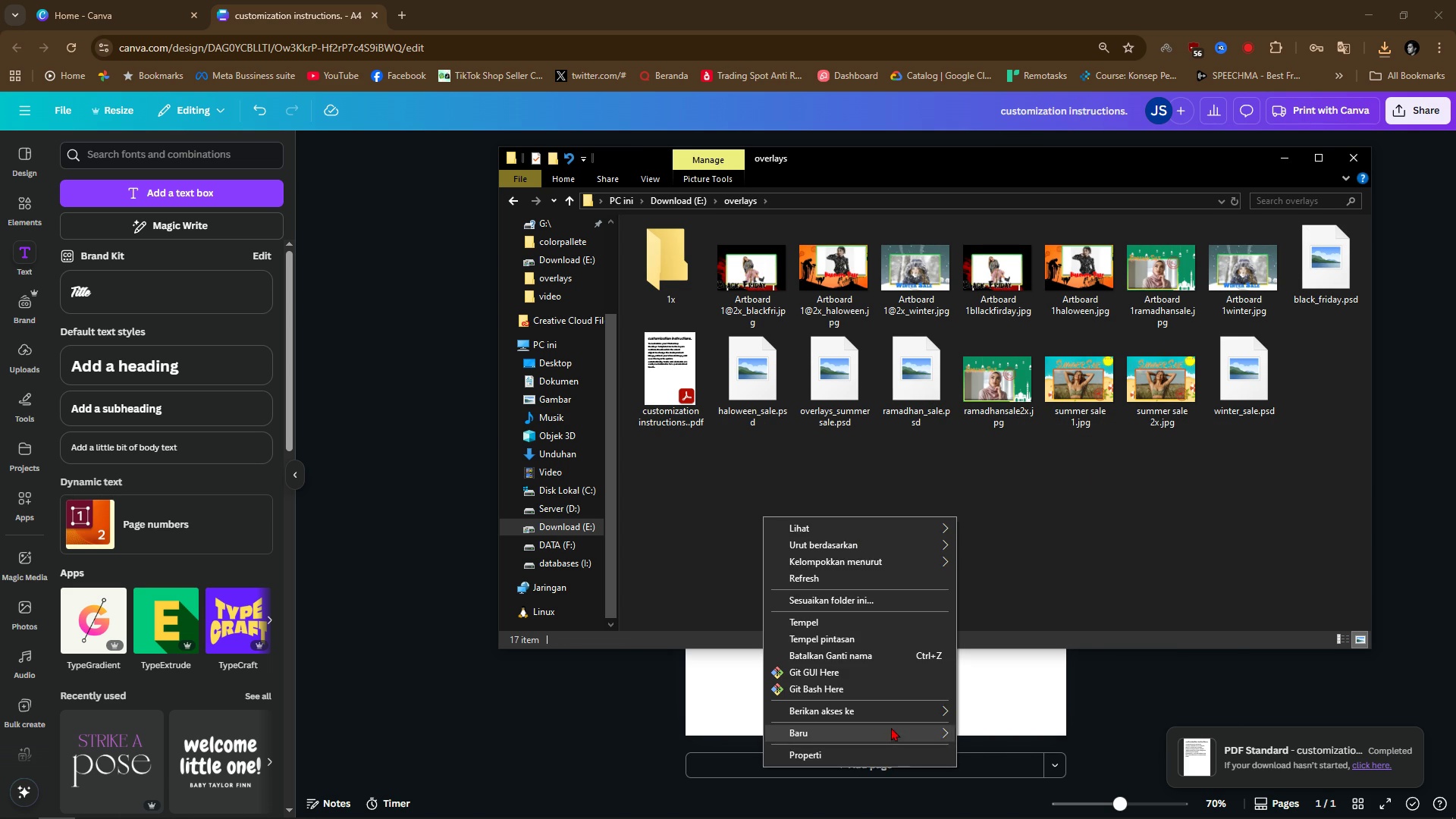 
left_click([889, 730])
 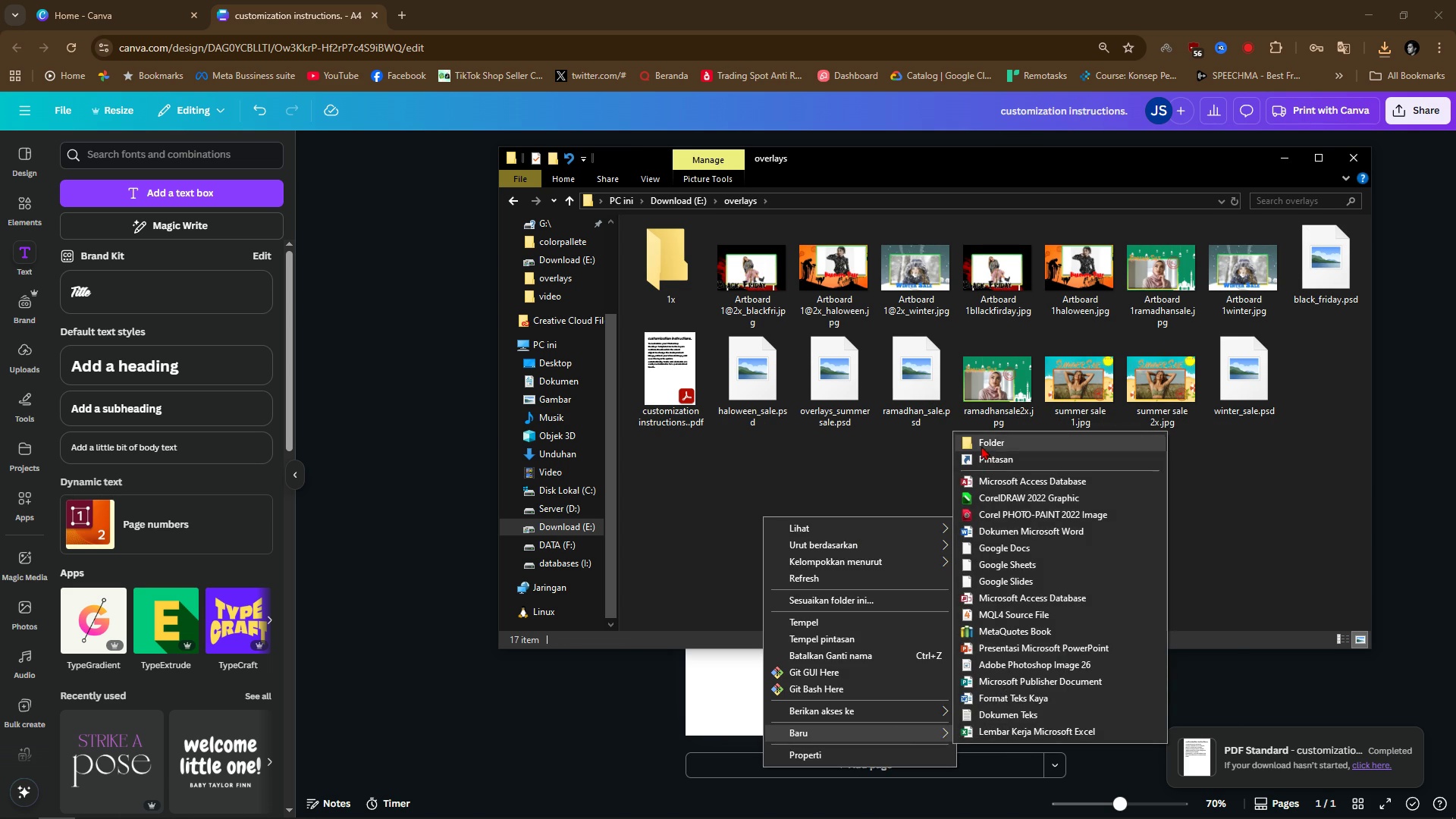 
left_click([981, 446])
 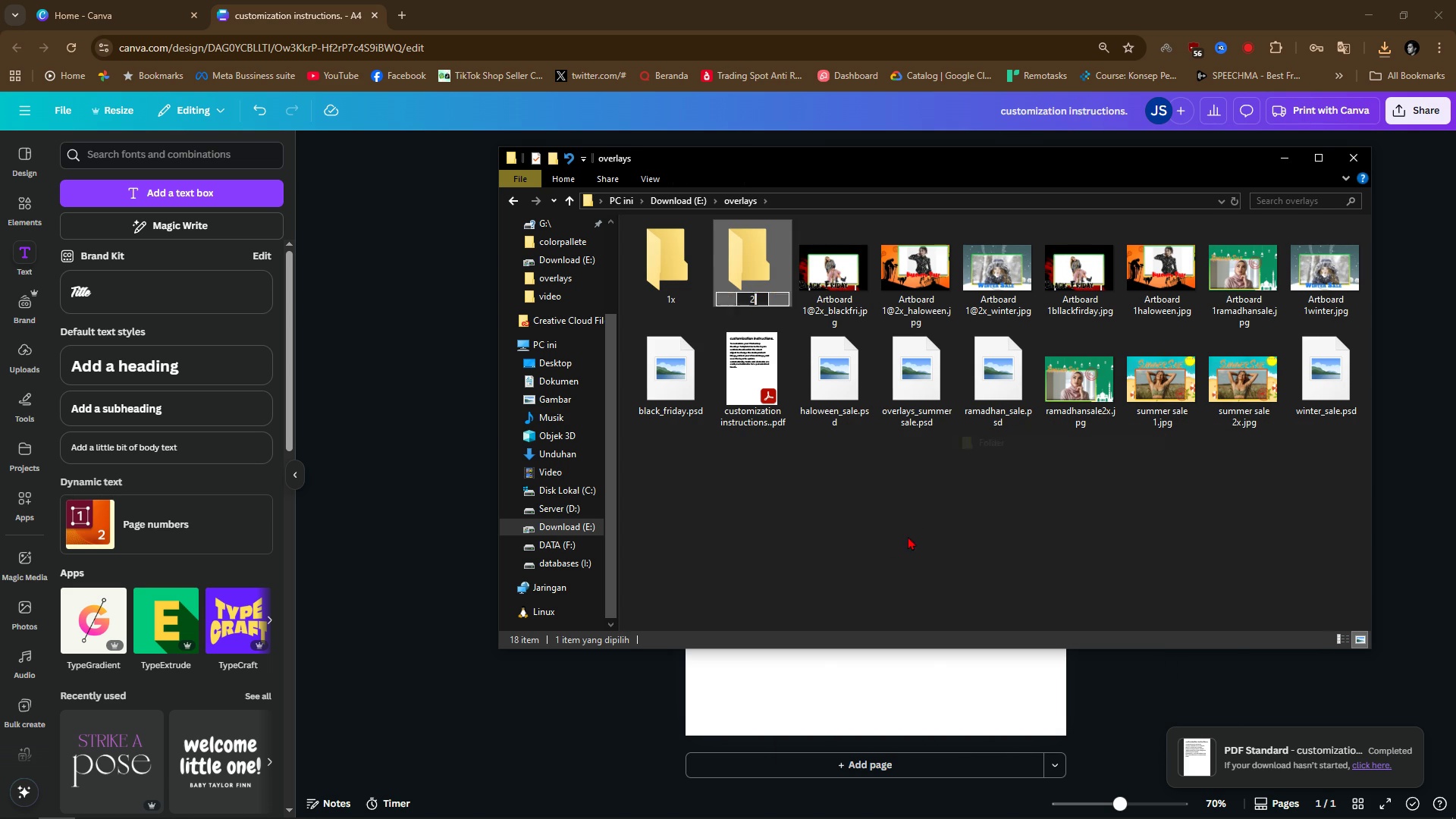 
type(2x)
 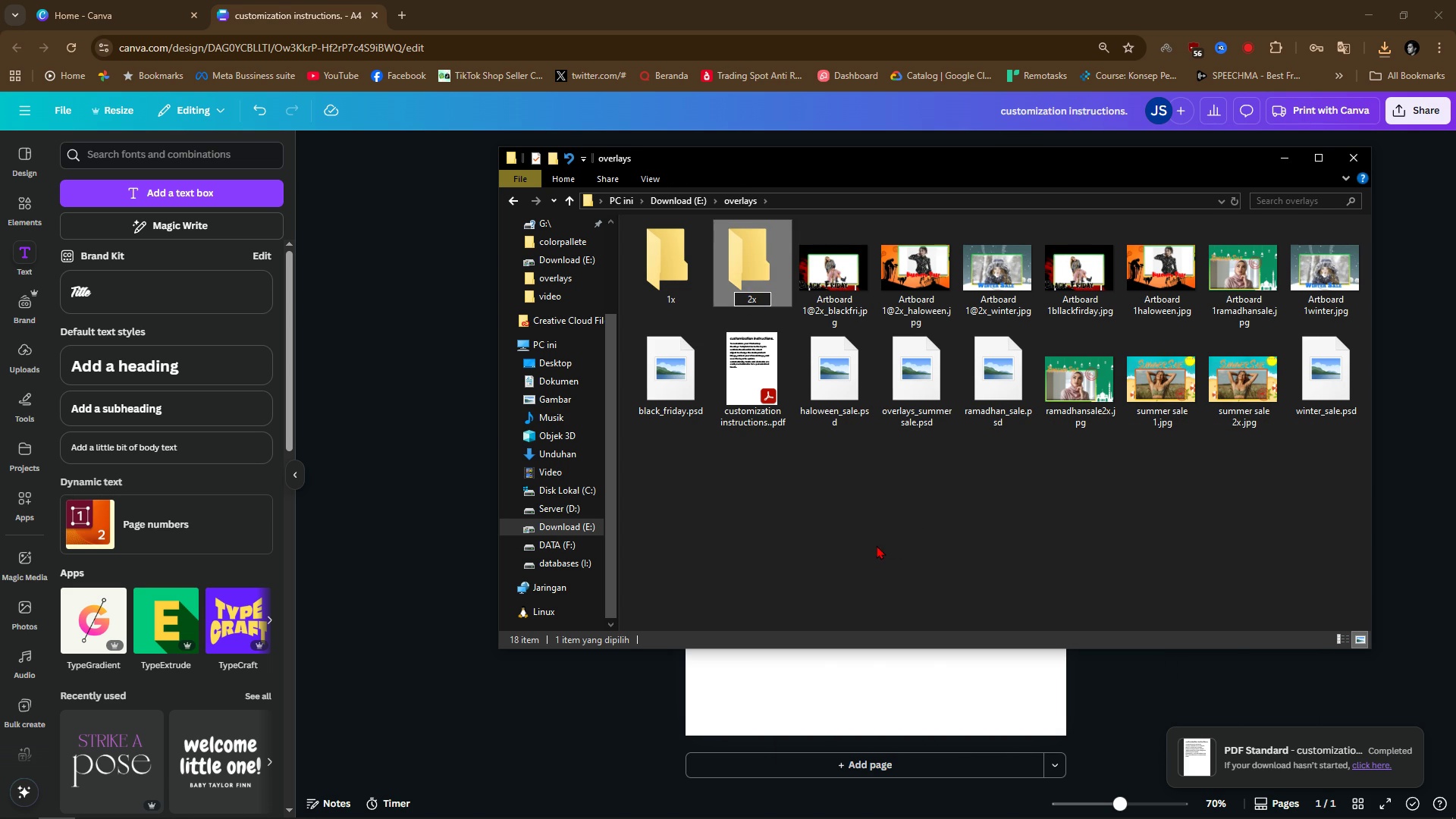 
left_click([877, 545])
 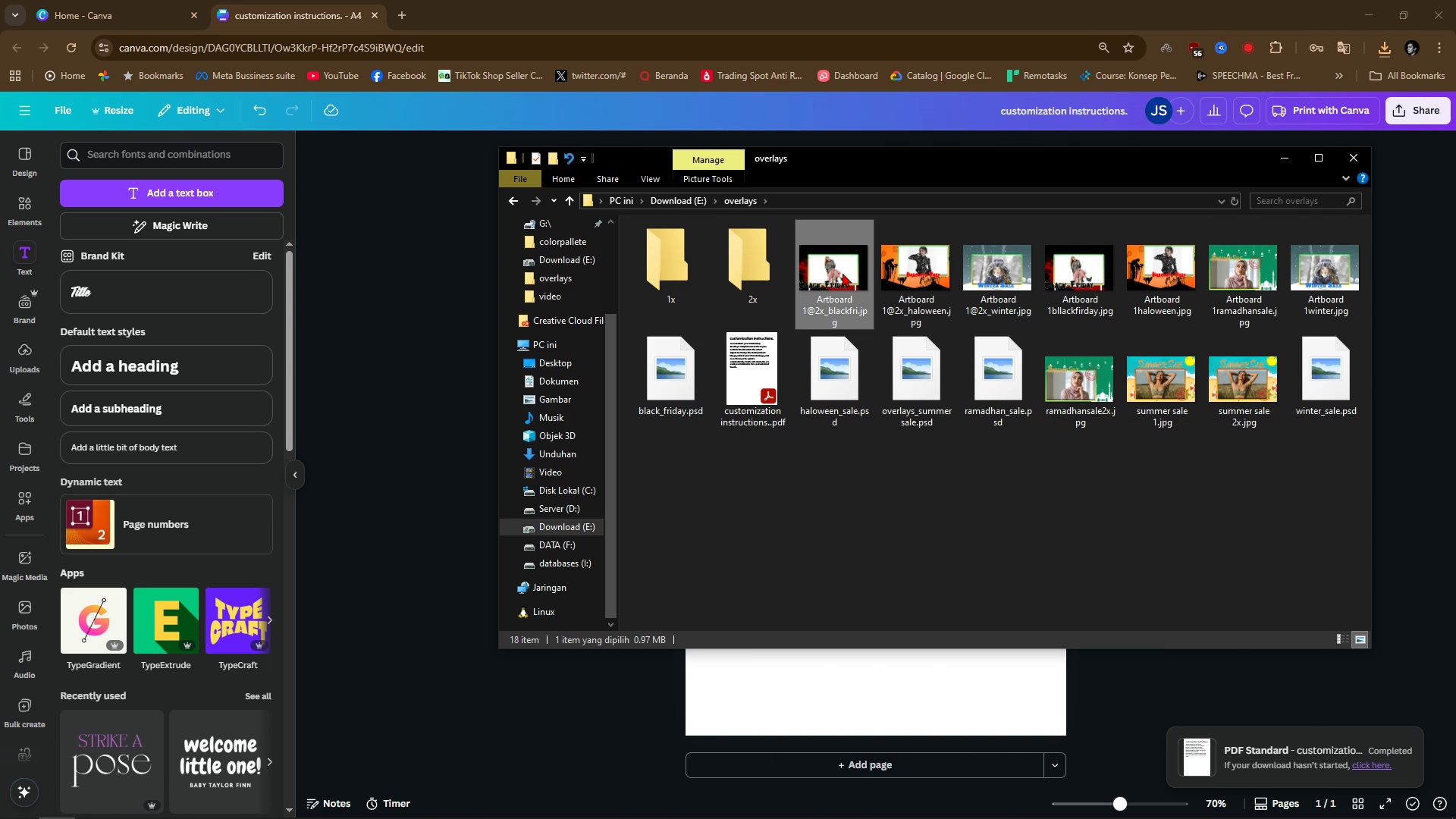 
left_click([843, 273])